 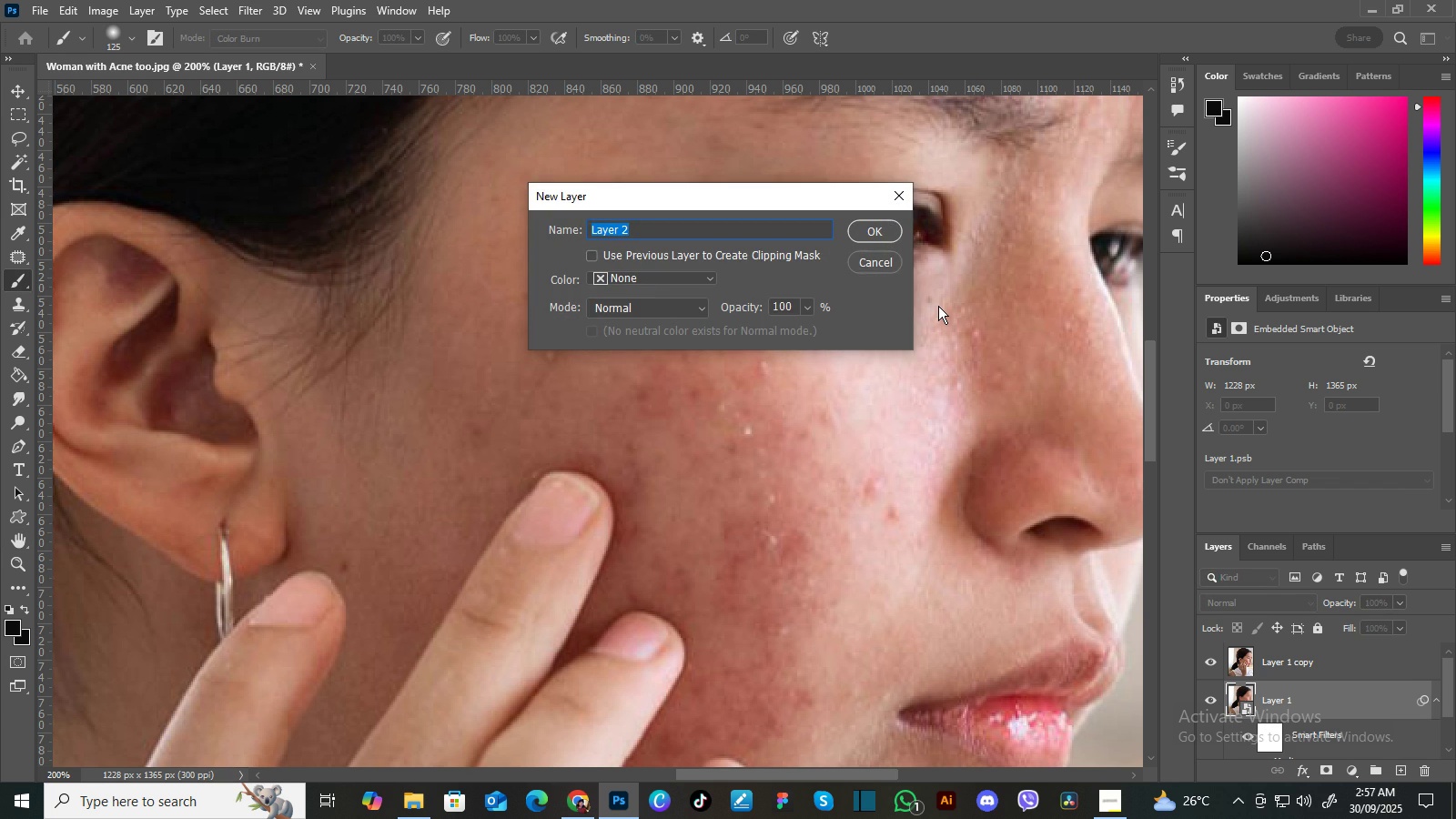 
left_click([696, 306])
 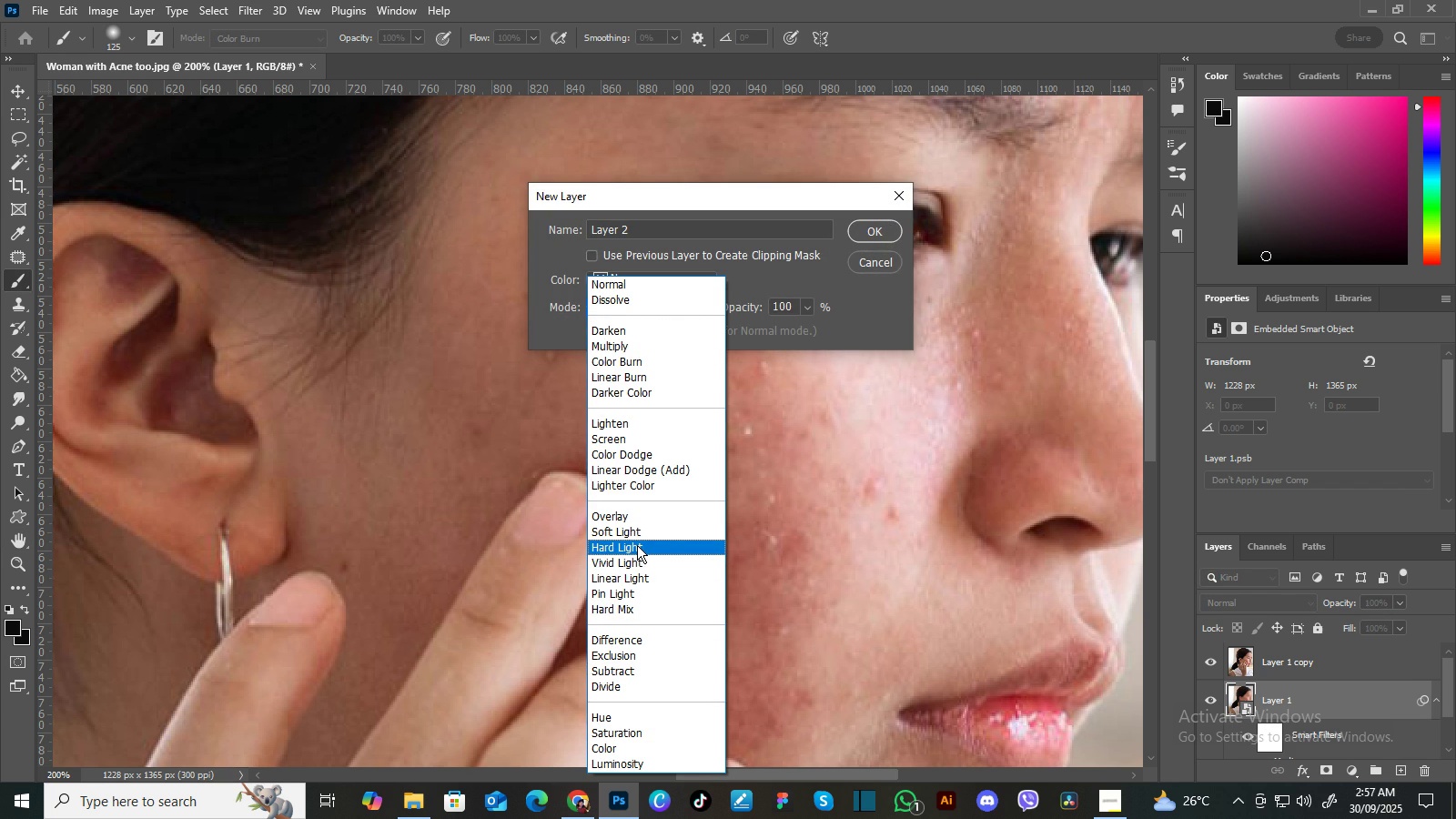 
wait(8.1)
 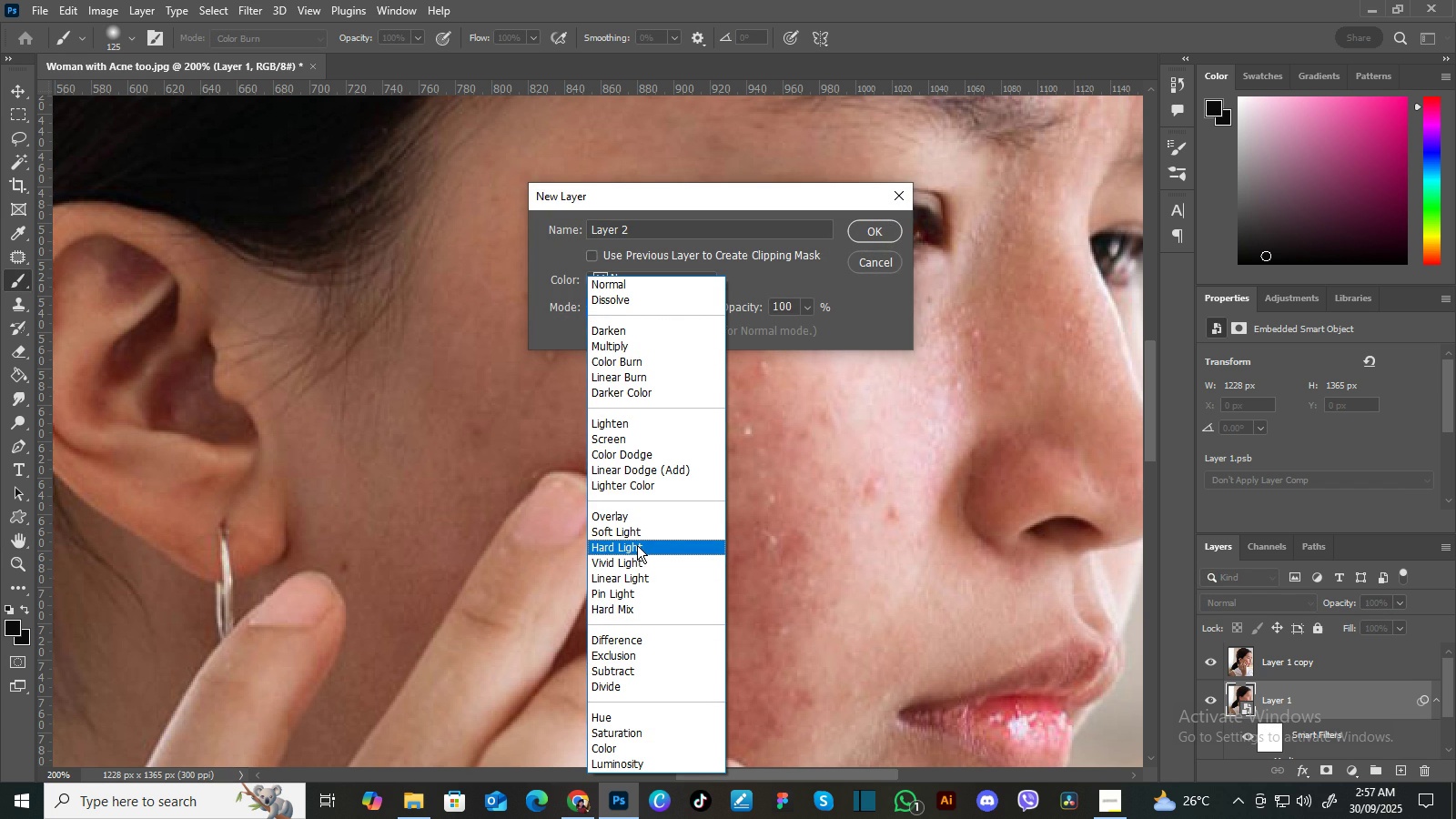 
left_click([648, 517])
 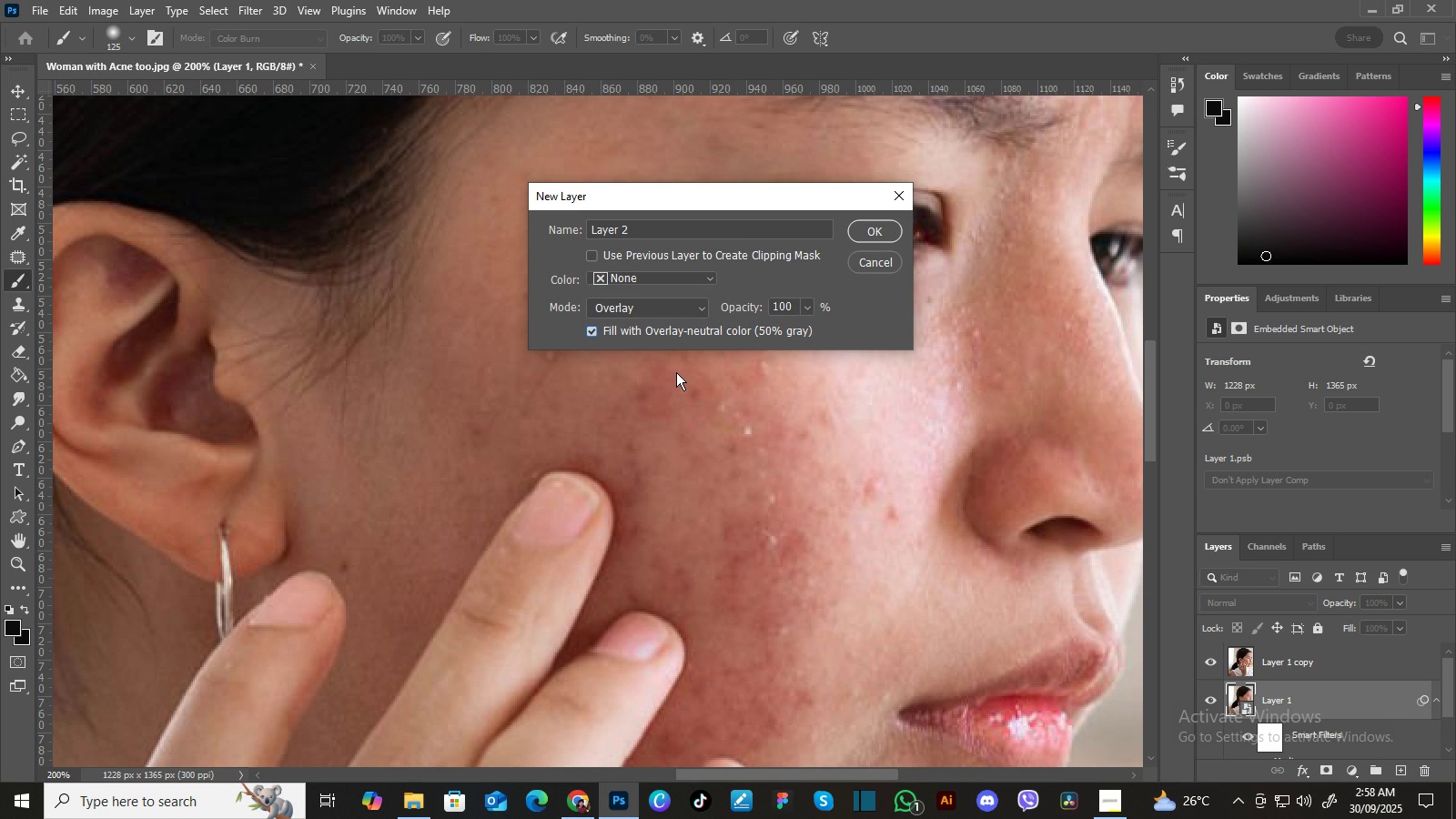 
wait(9.1)
 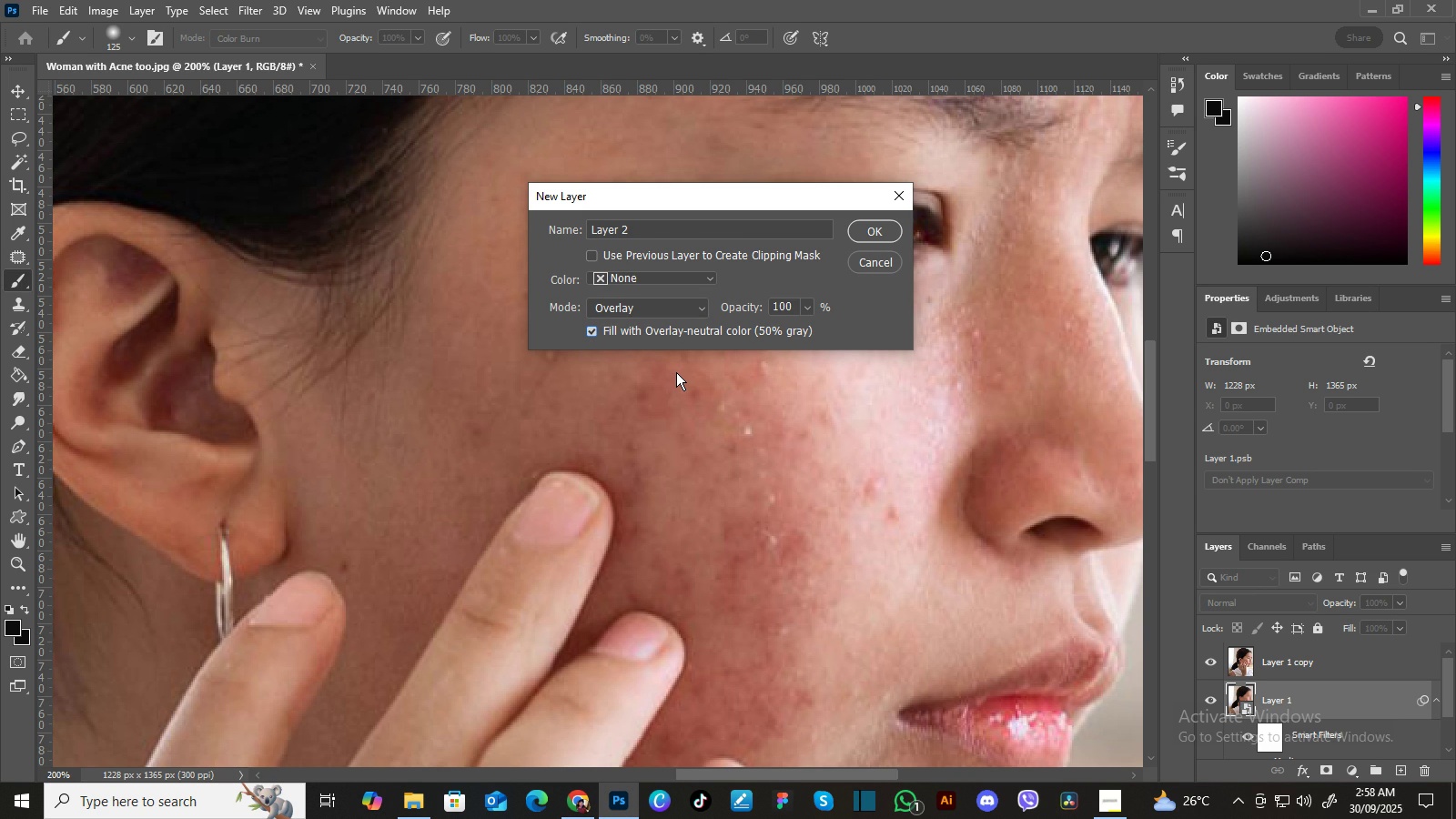 
left_click([883, 234])
 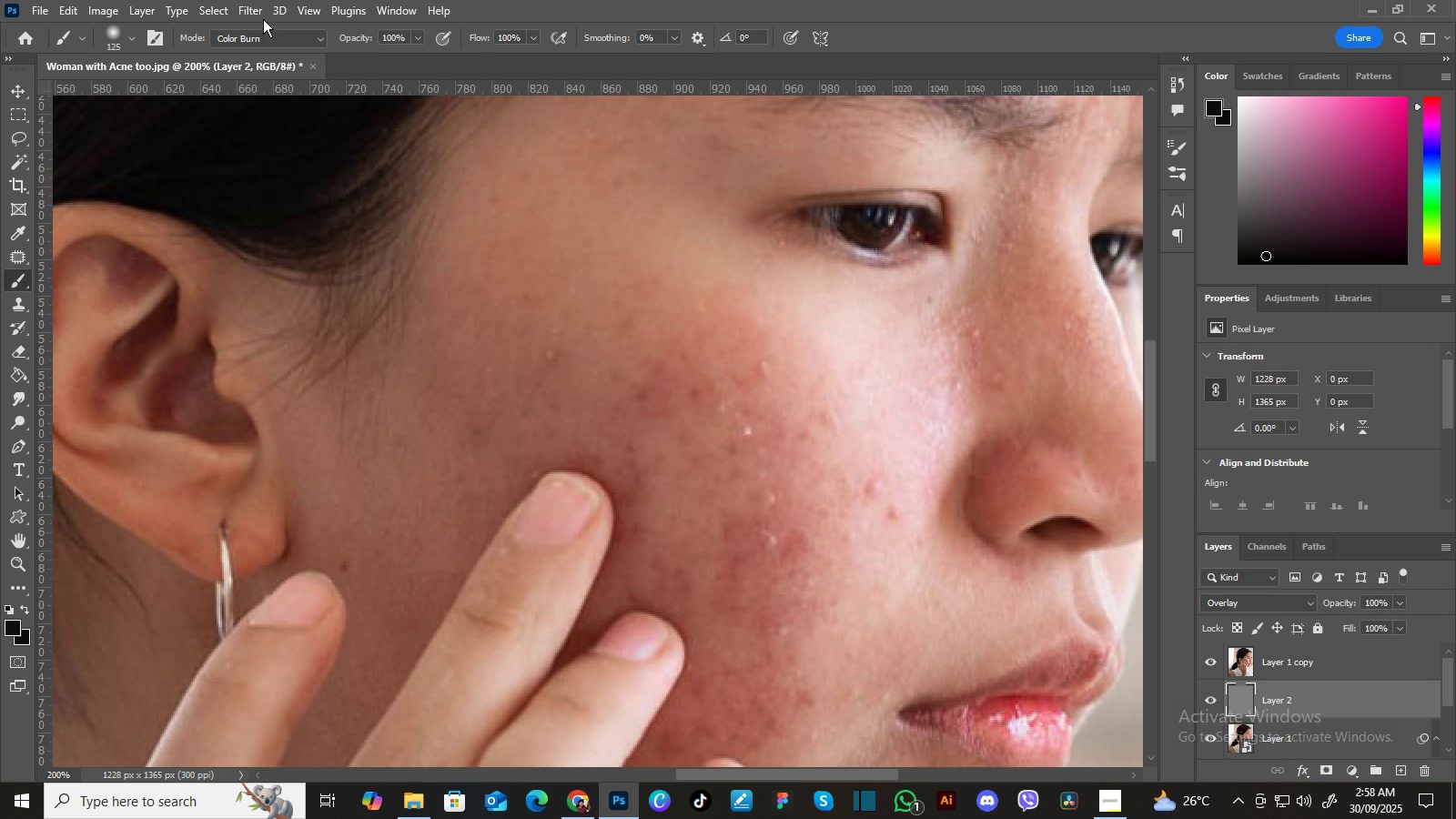 
left_click([249, 11])
 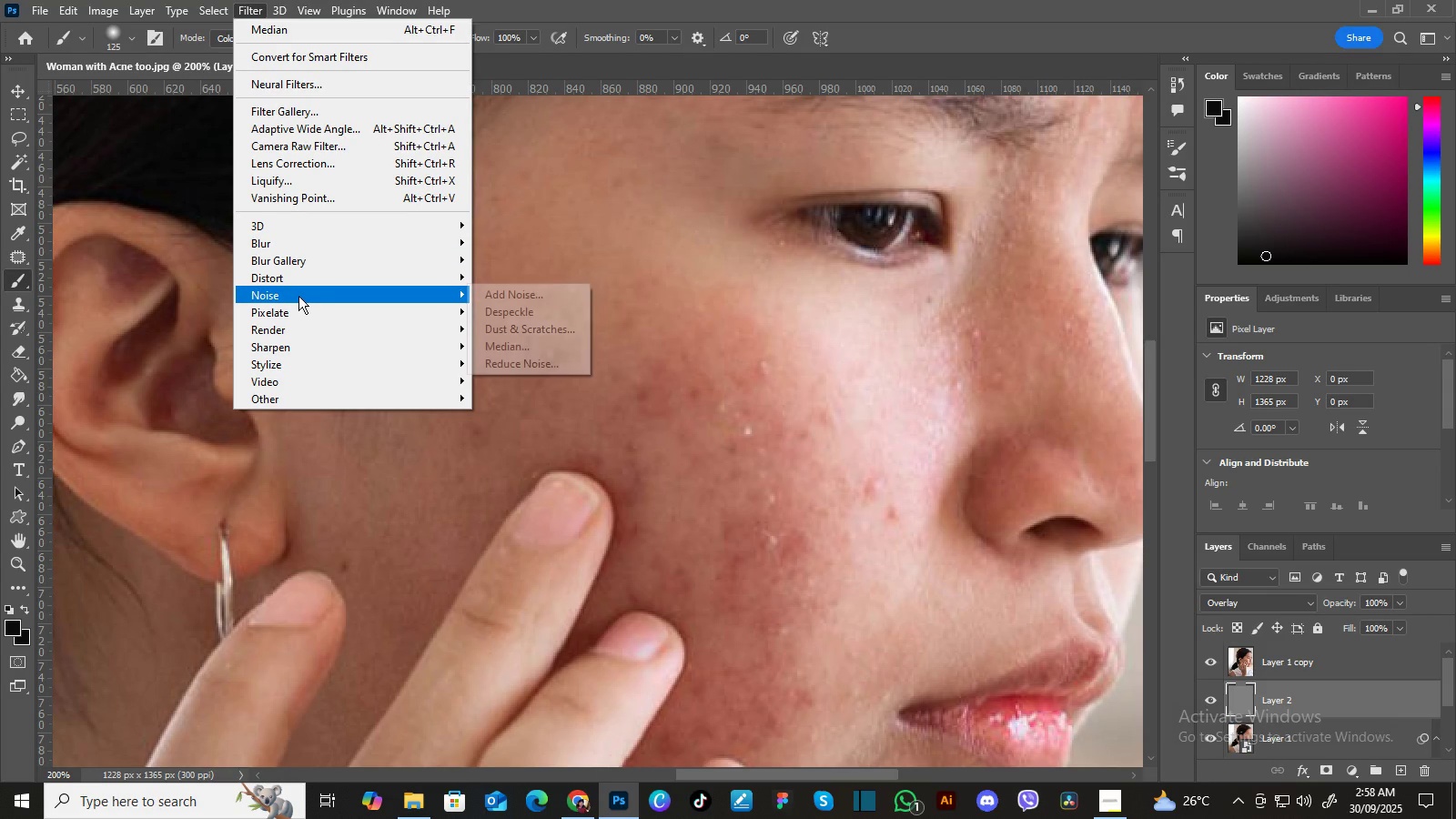 
wait(5.81)
 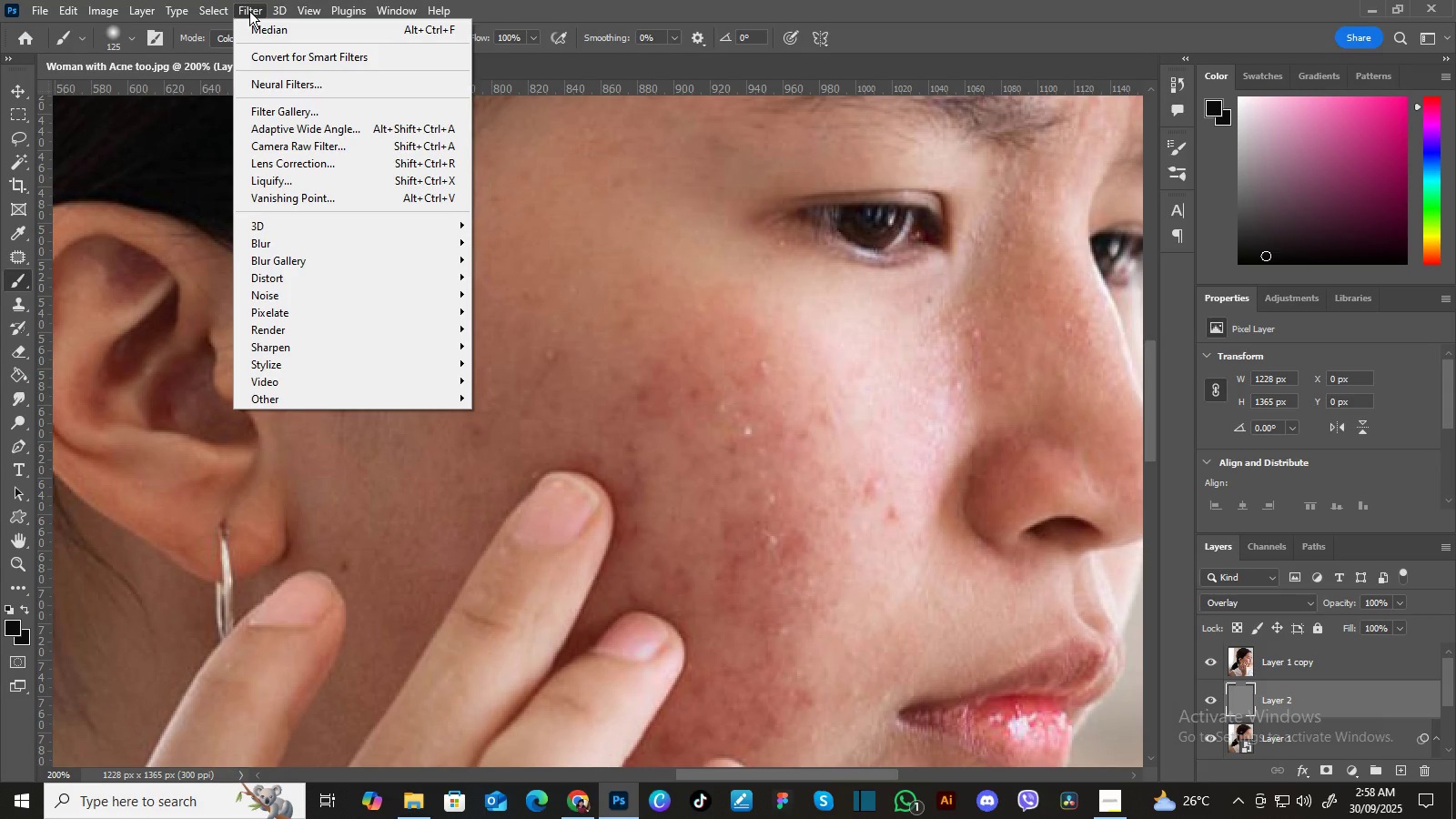 
left_click([493, 292])
 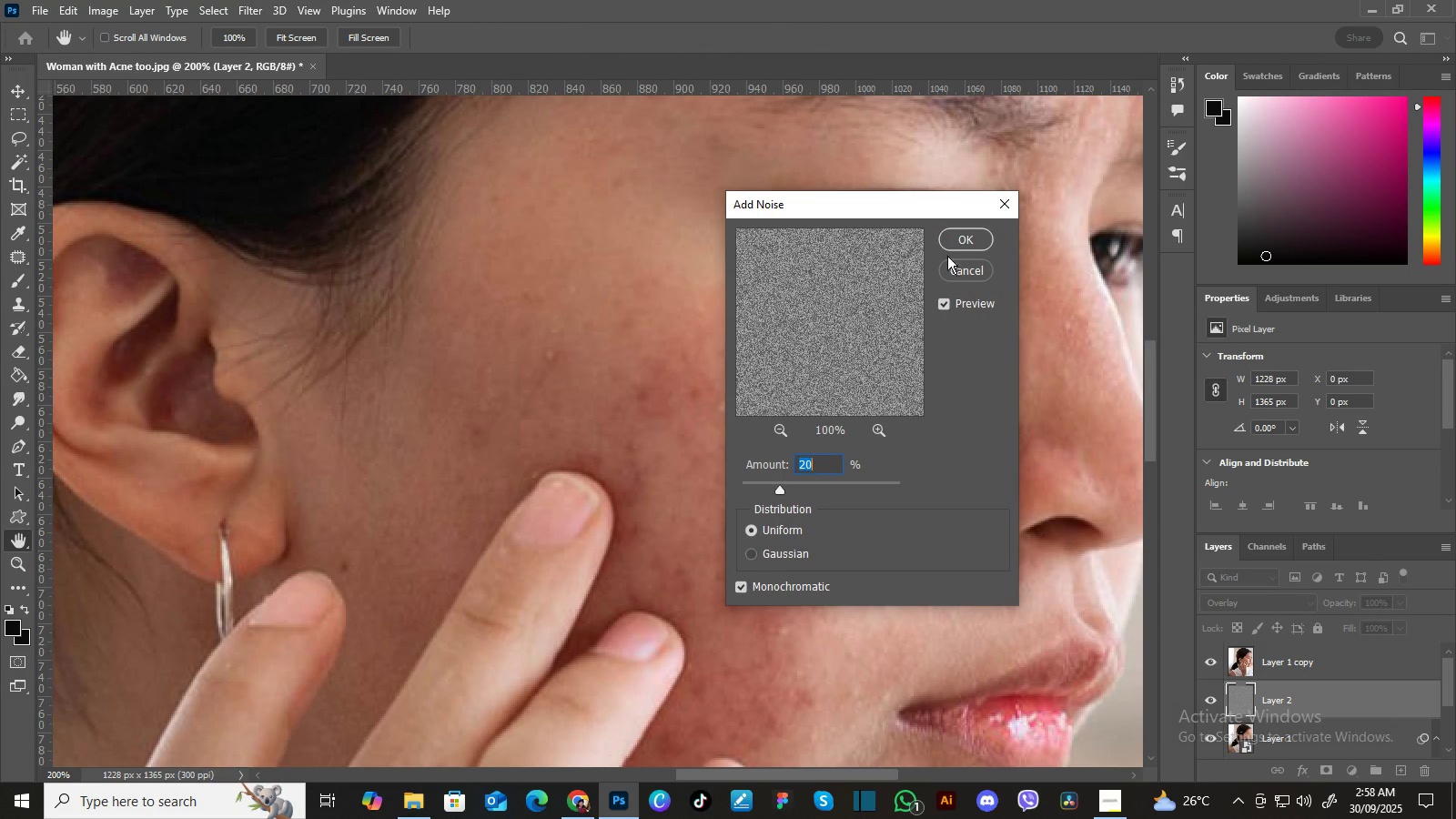 
left_click([953, 242])
 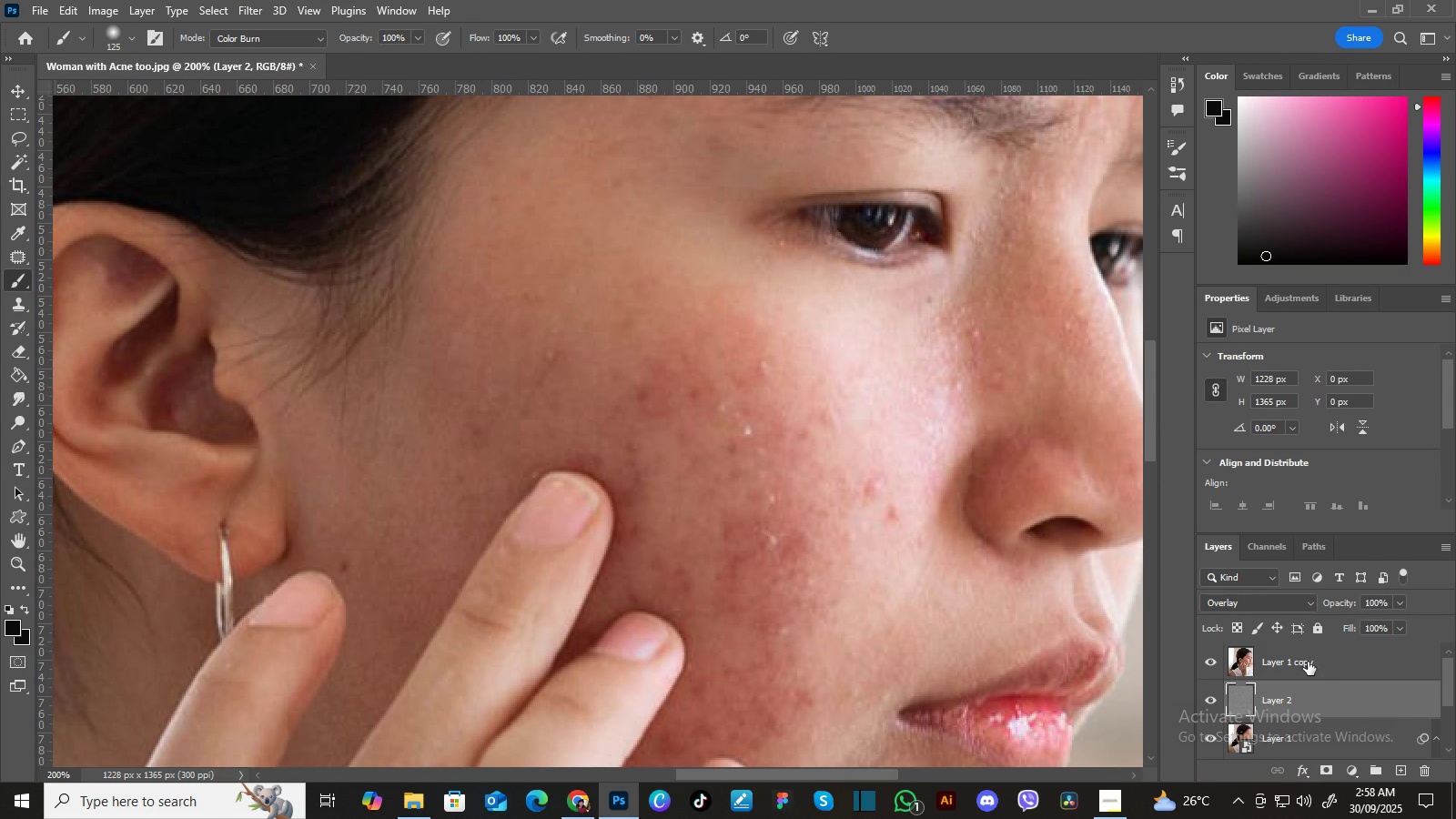 
left_click([1306, 666])
 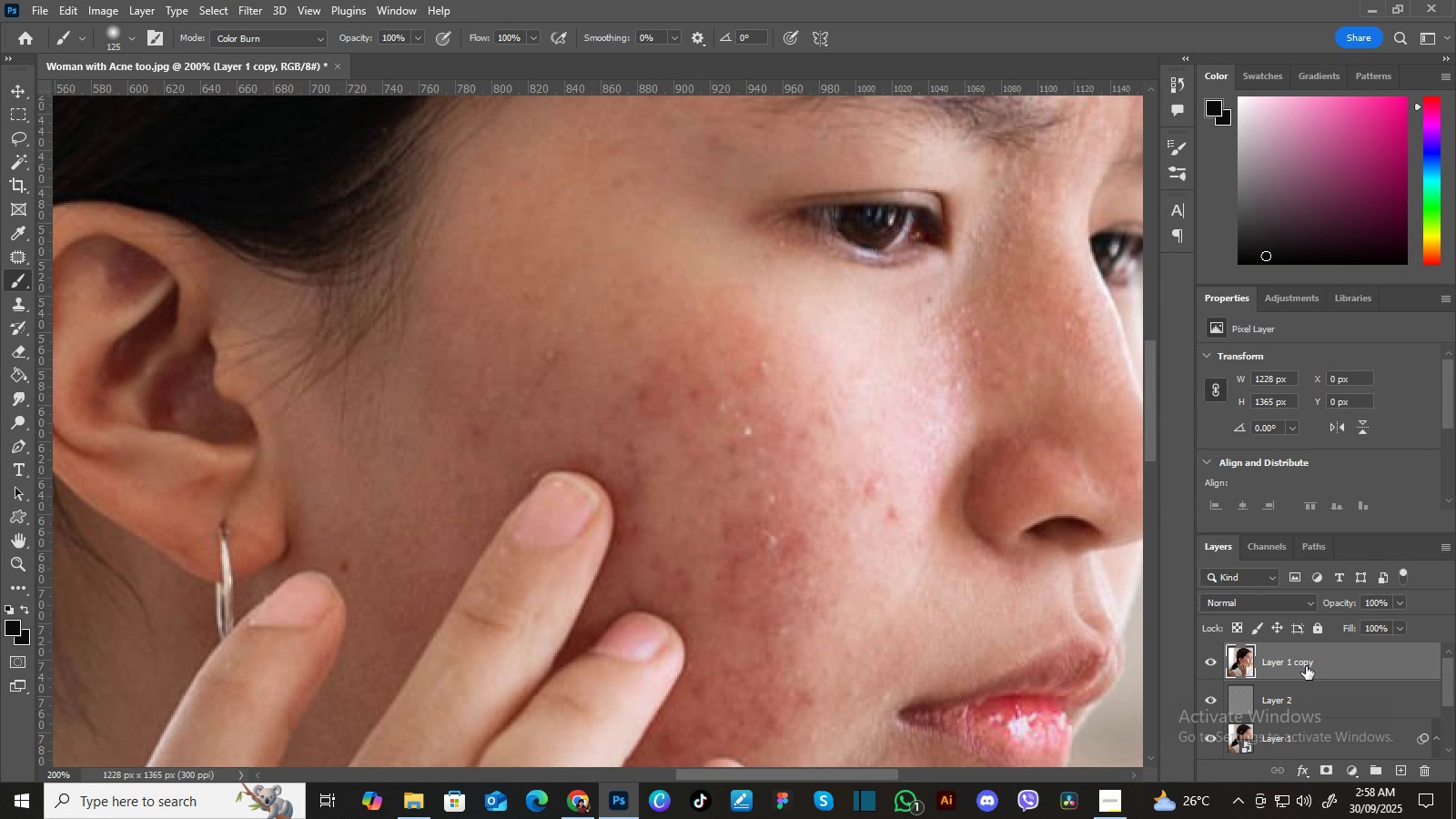 
double_click([1306, 666])